 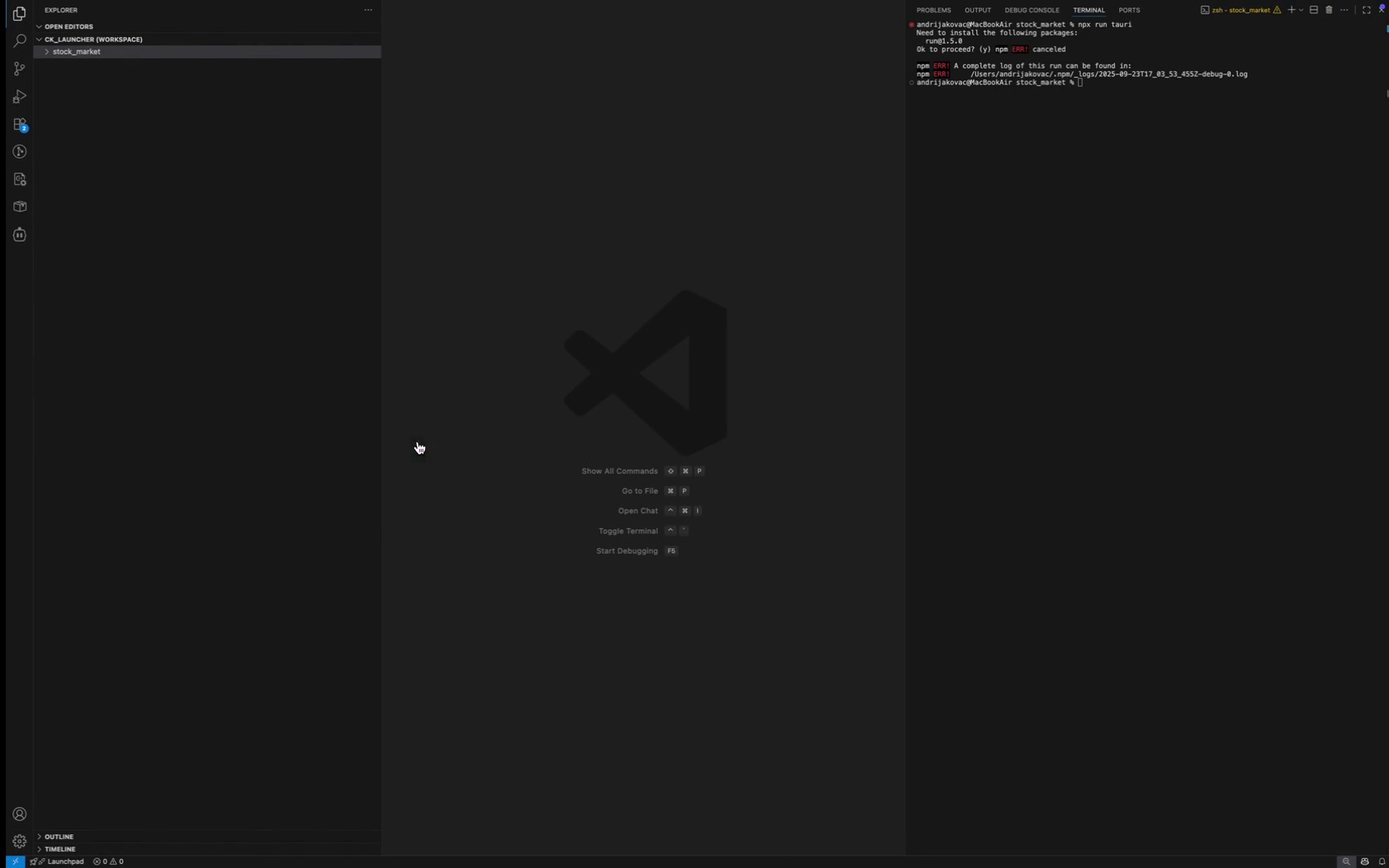 
type(npm)
 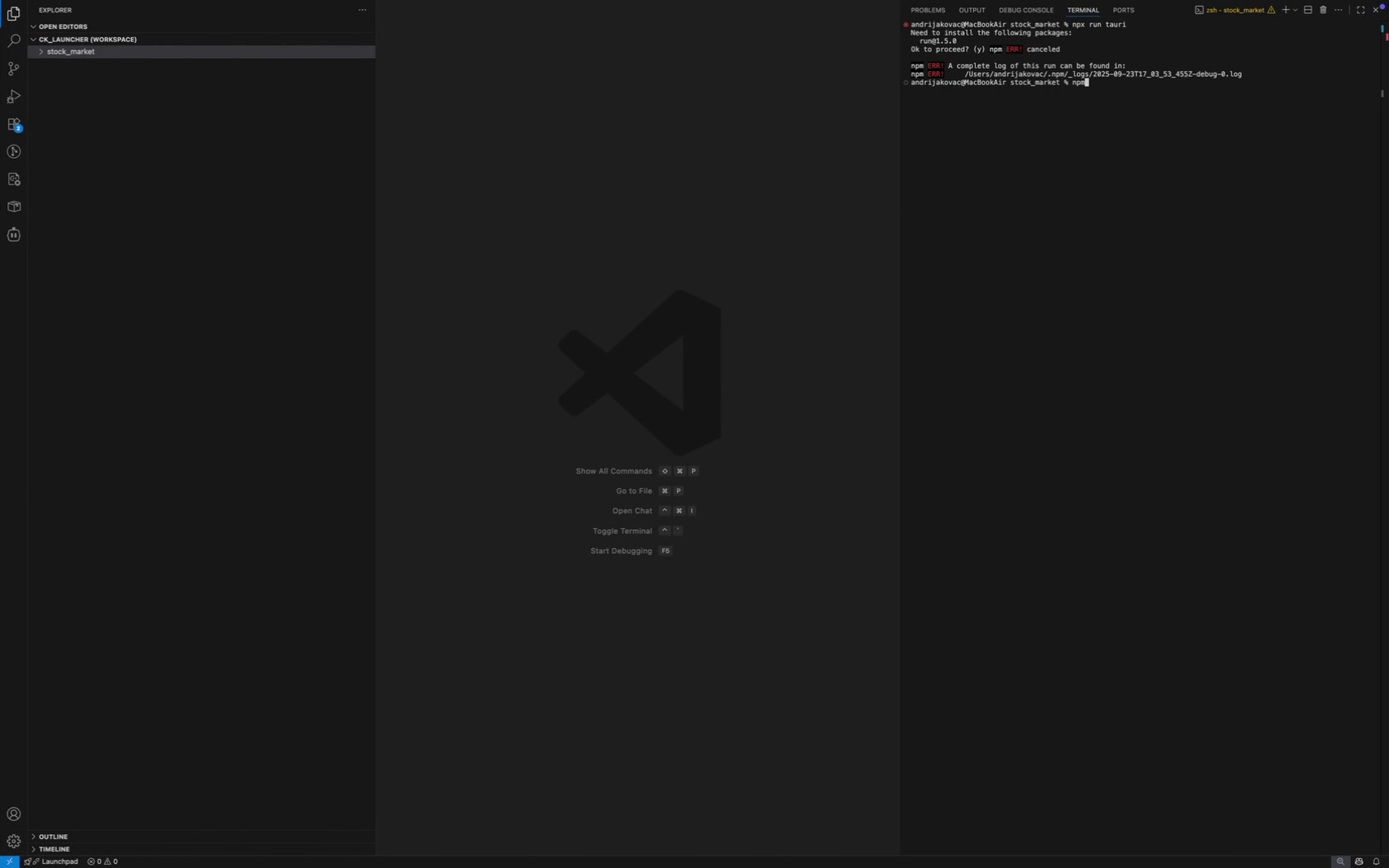 
key(Control+ControlLeft)
 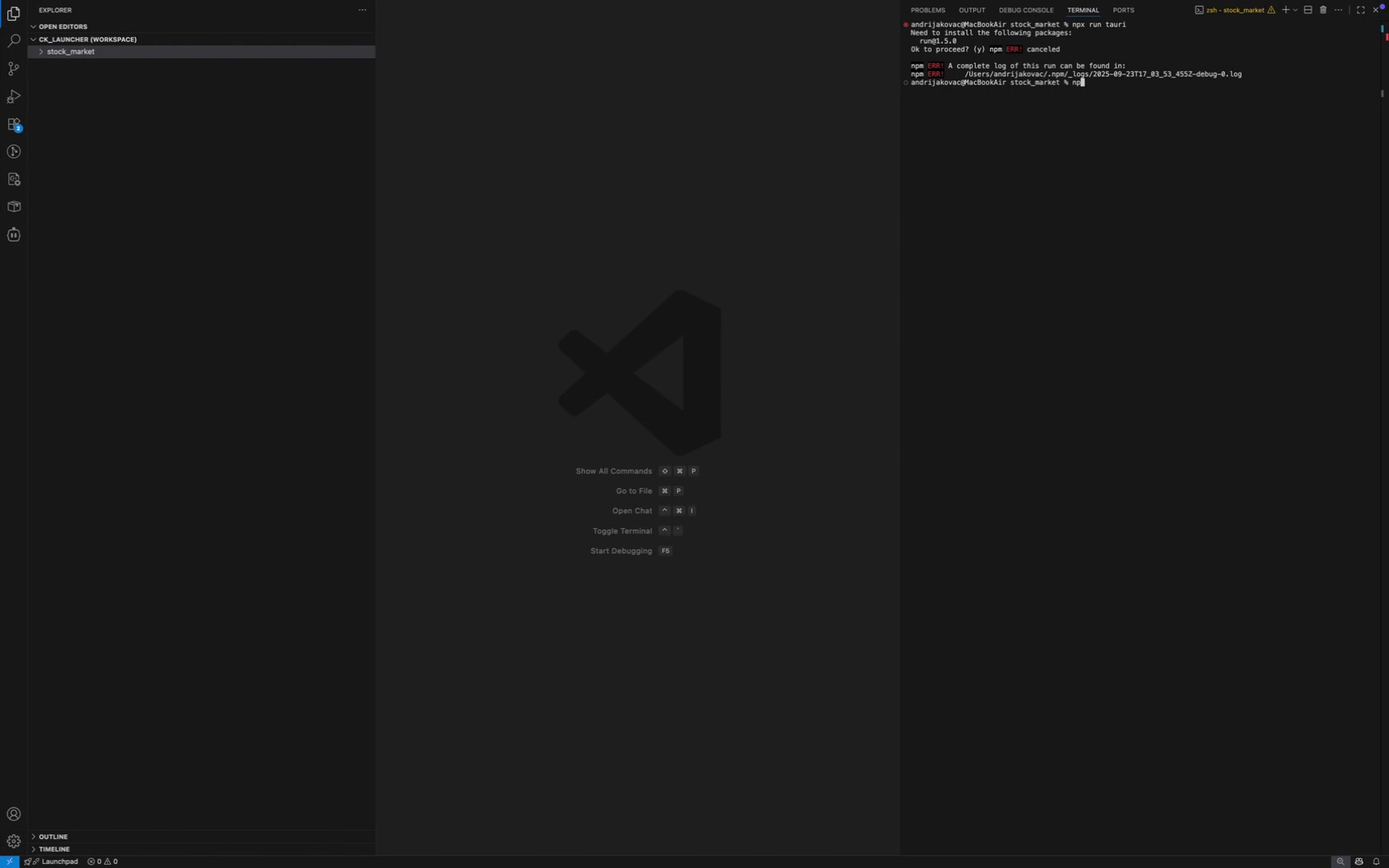 
key(Backspace)
 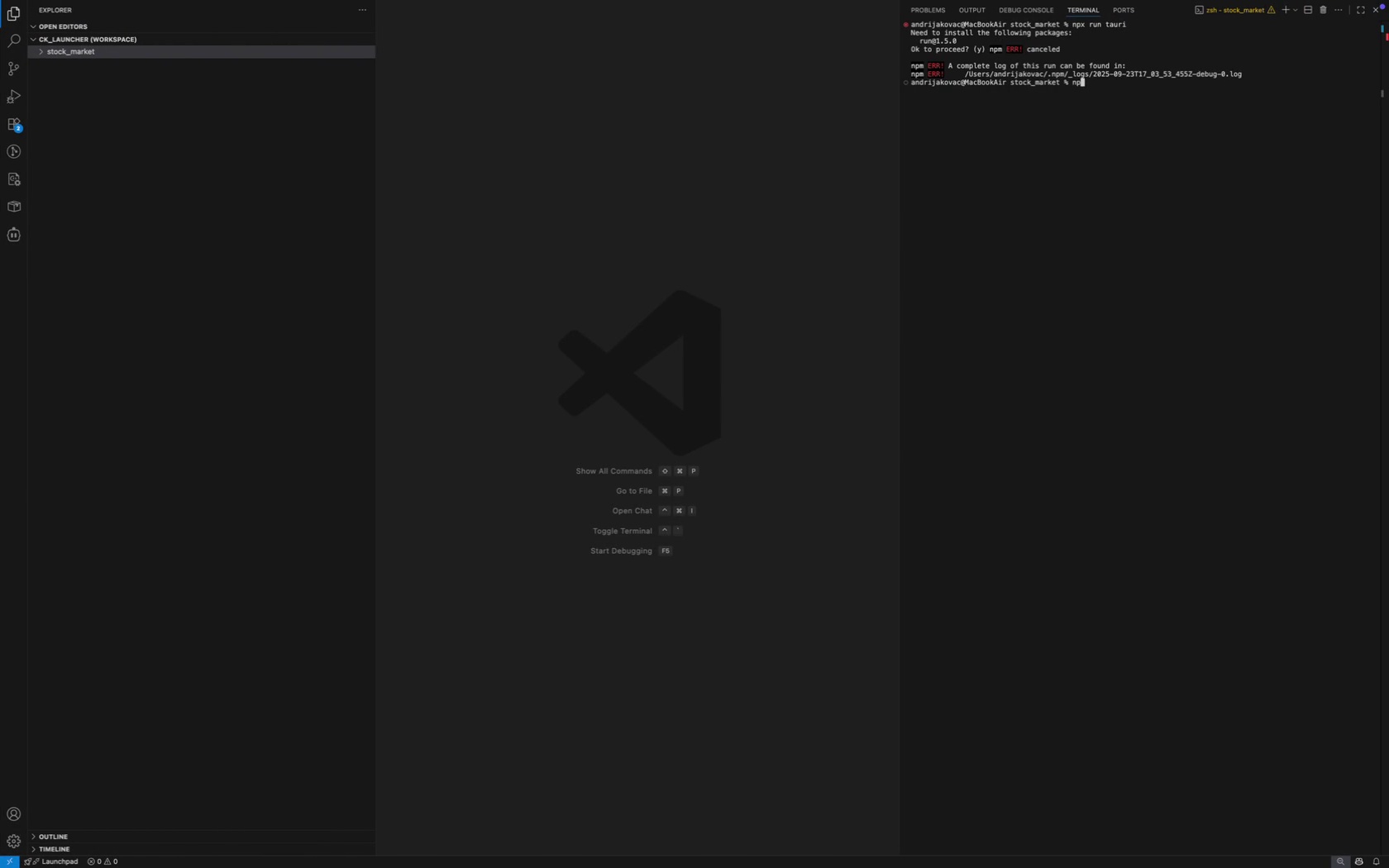 
key(Control+ControlLeft)
 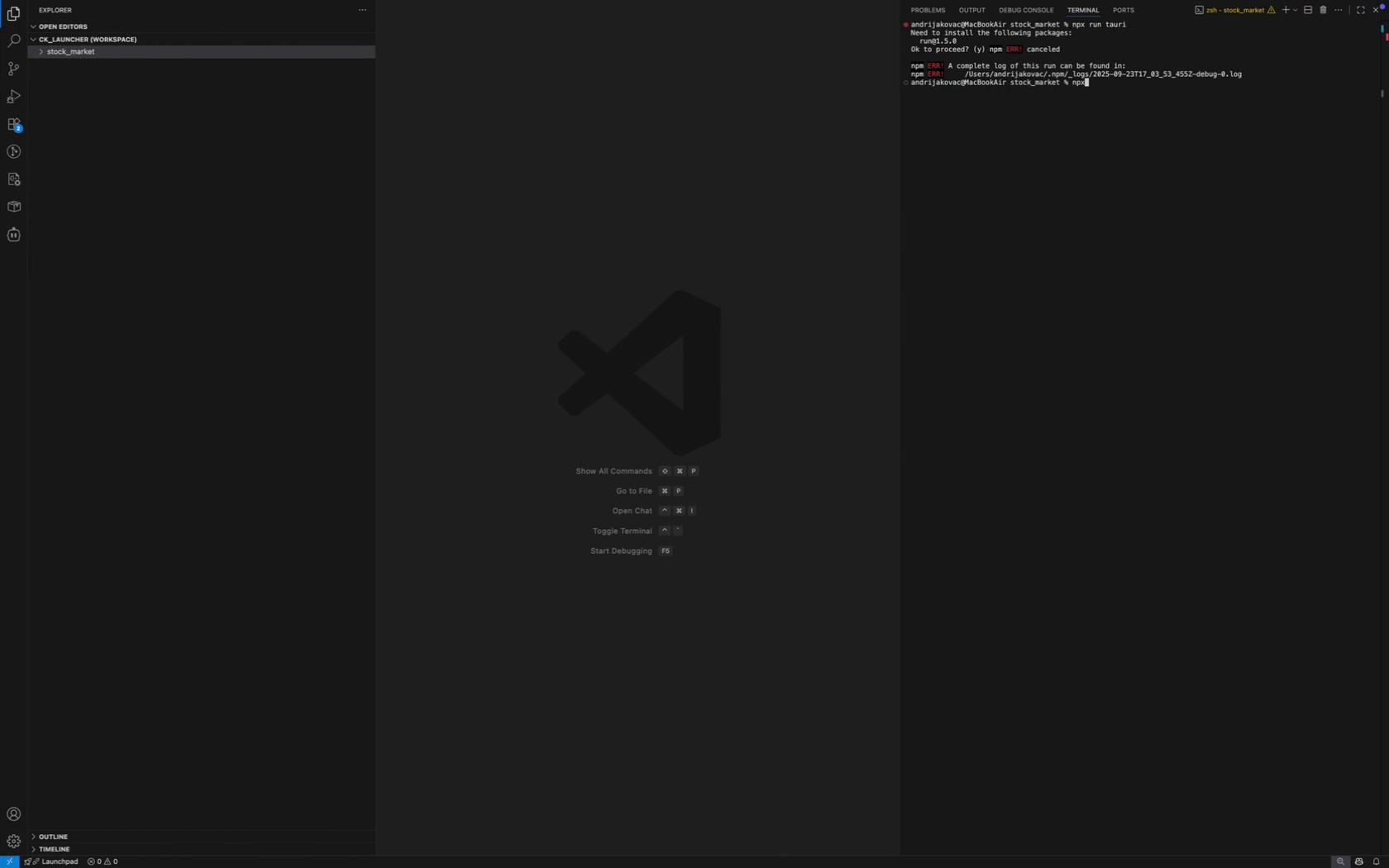 
key(X)
 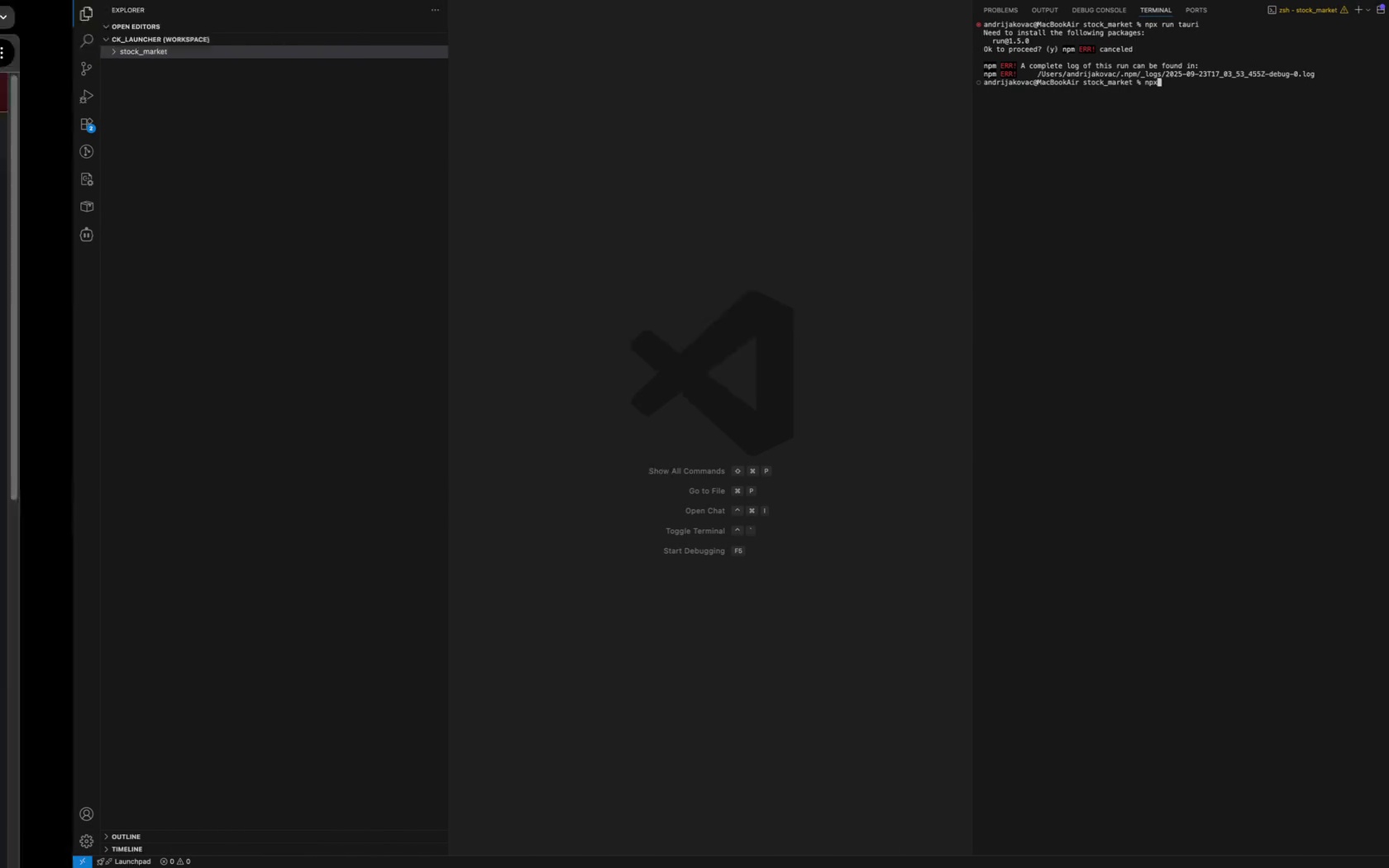 
key(Control+ControlLeft)
 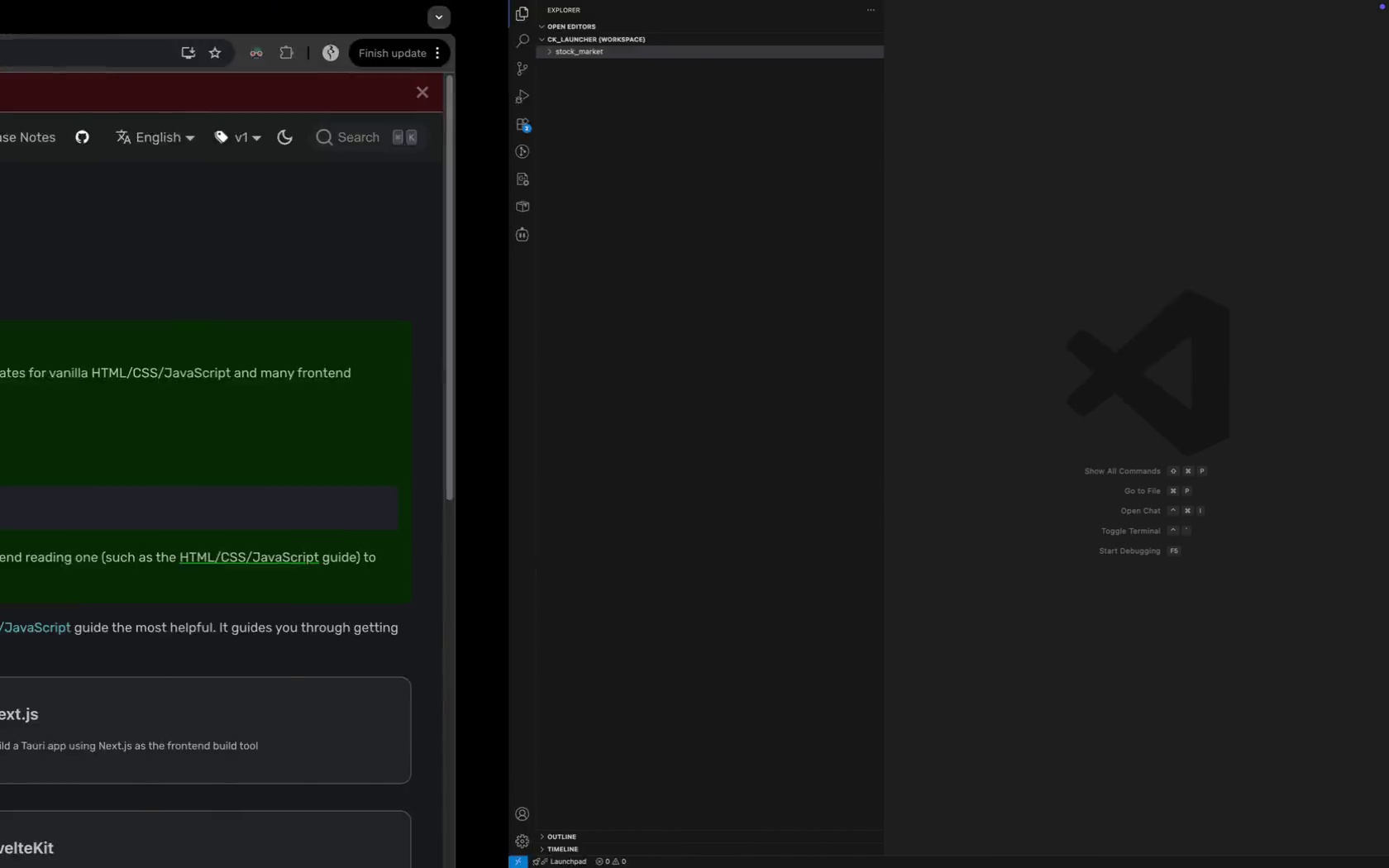 
key(Control+ArrowLeft)